 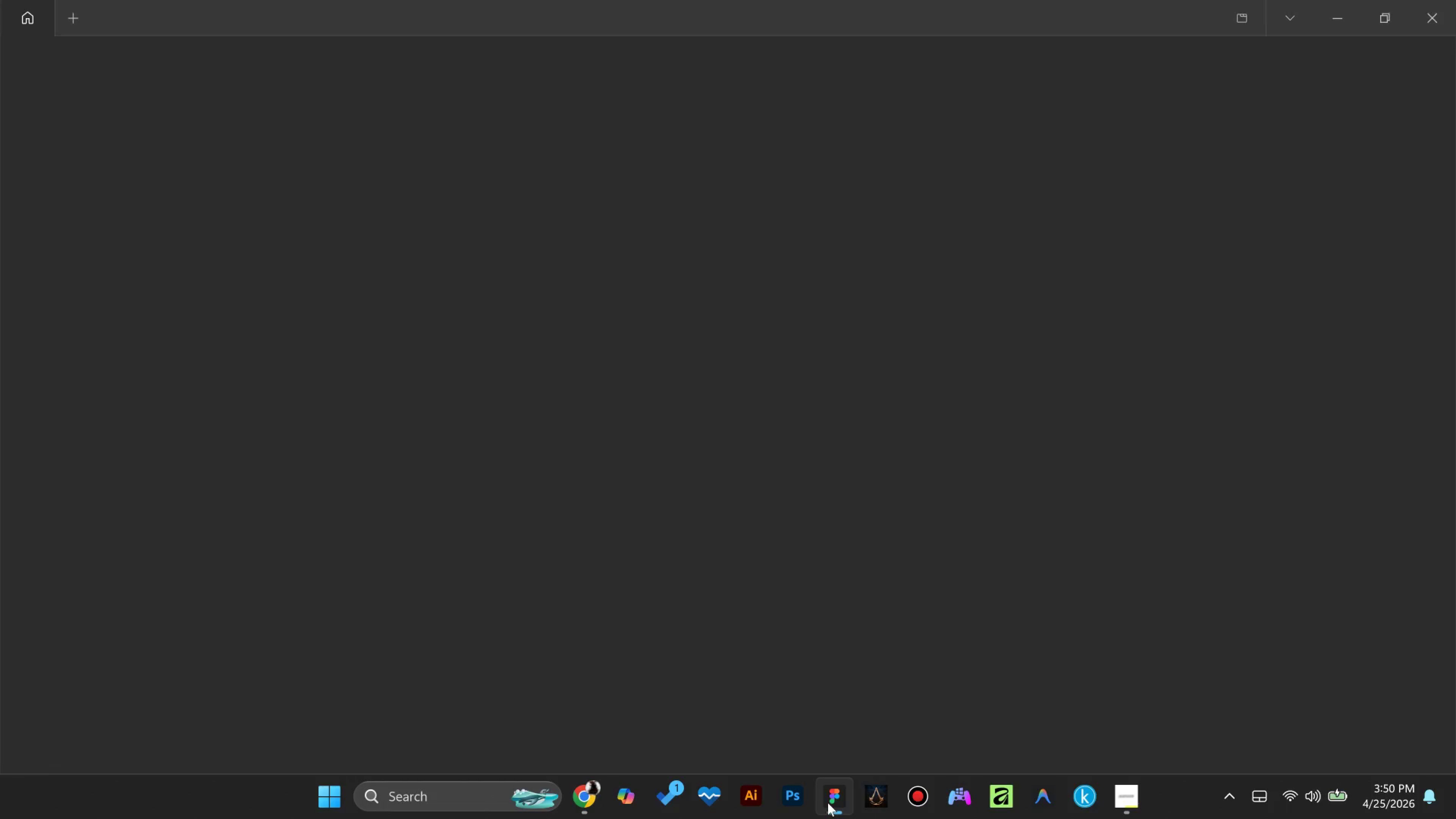 
mouse_move([803, 808])
 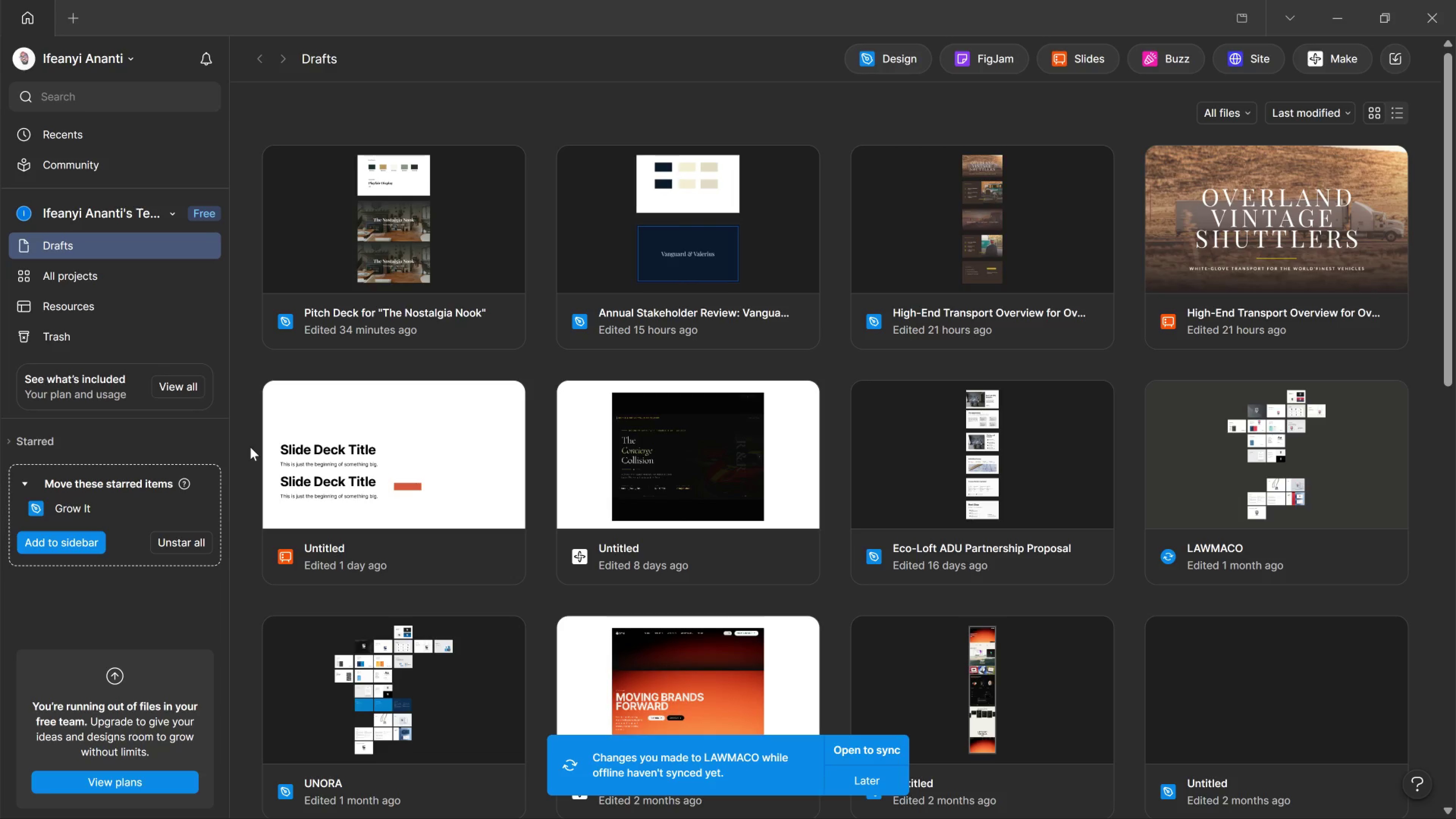 
wait(25.16)
 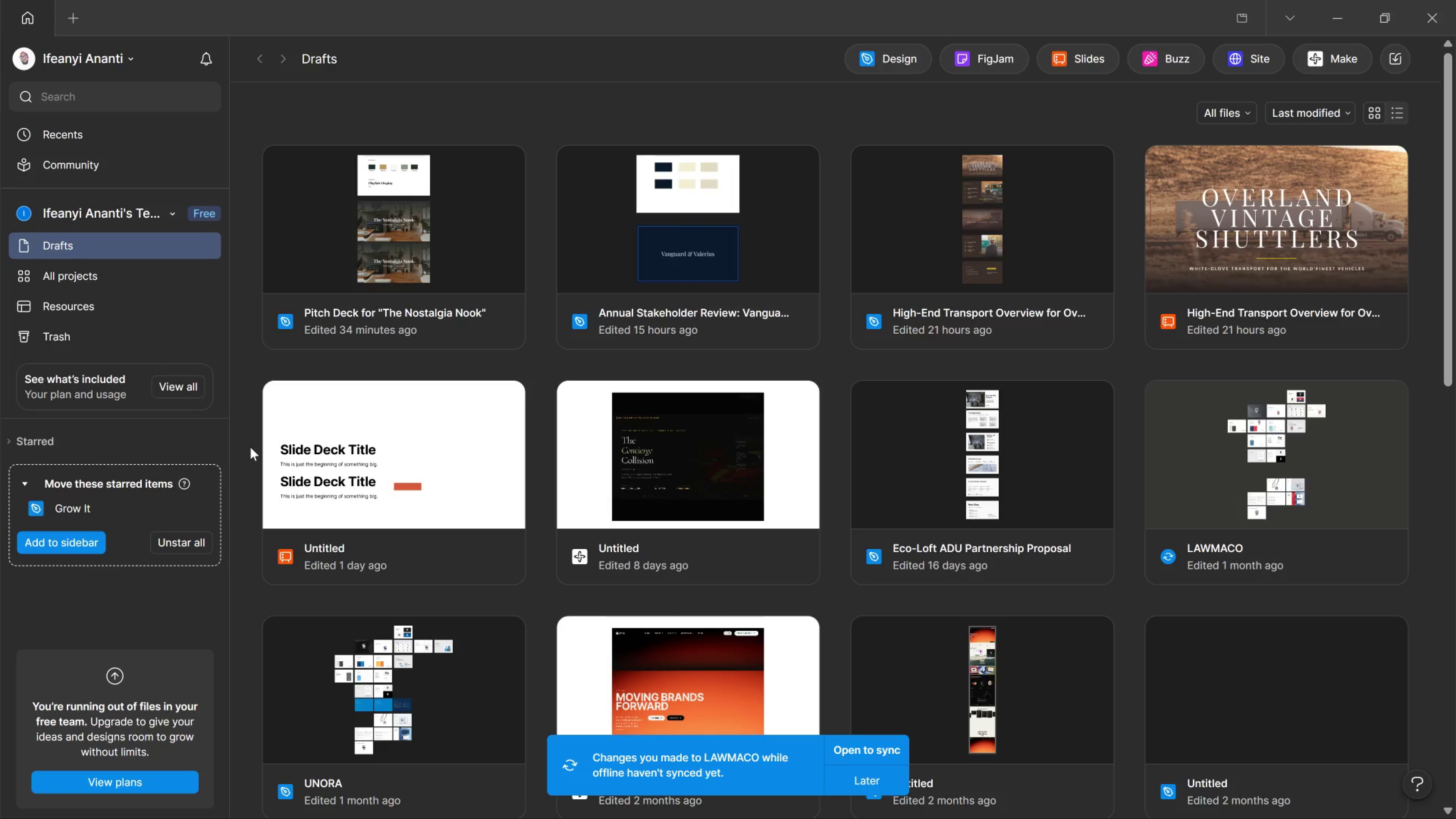 
left_click_drag(start_coordinate=[868, 784], to_coordinate=[870, 784])
 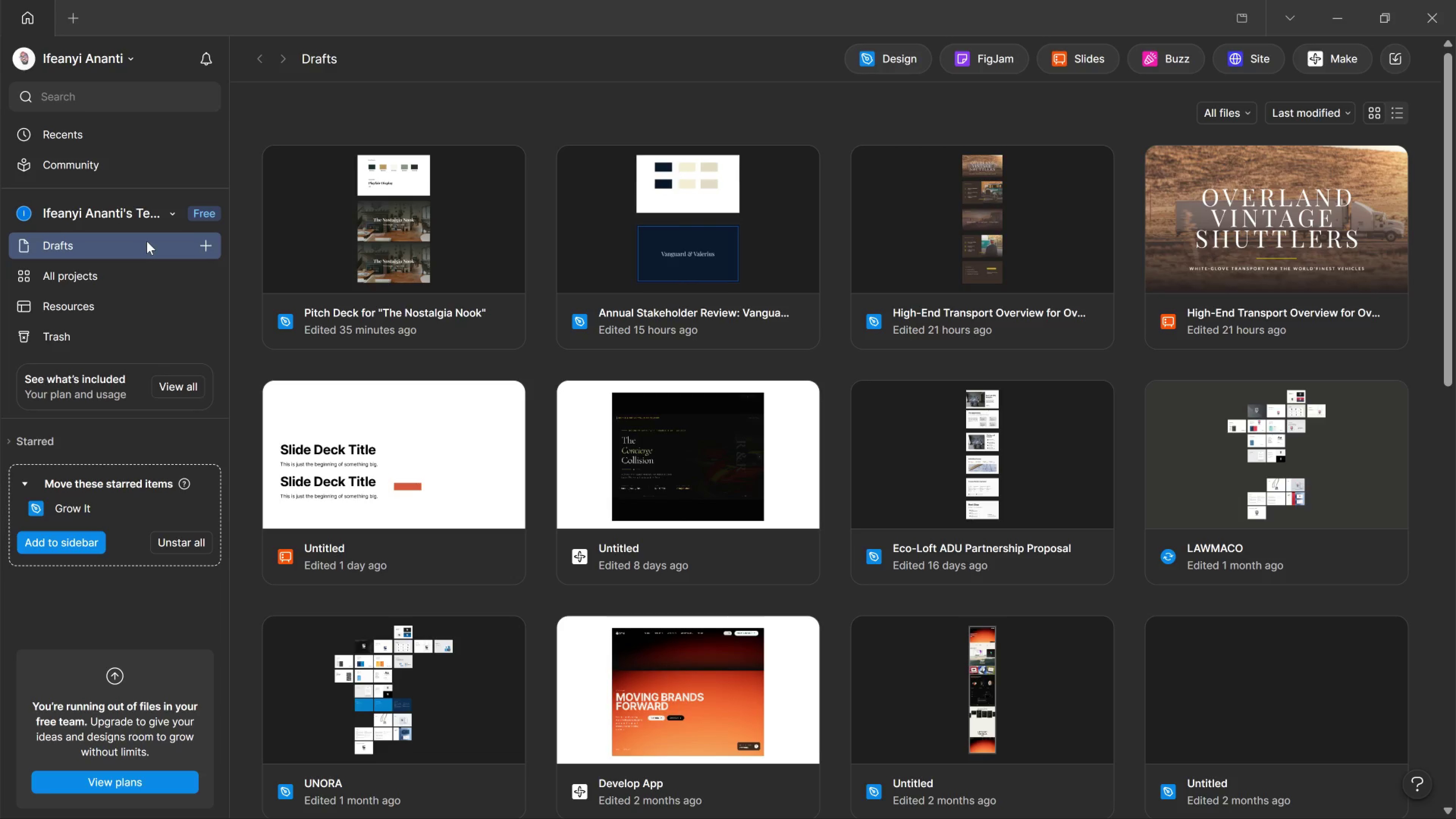 
wait(56.52)
 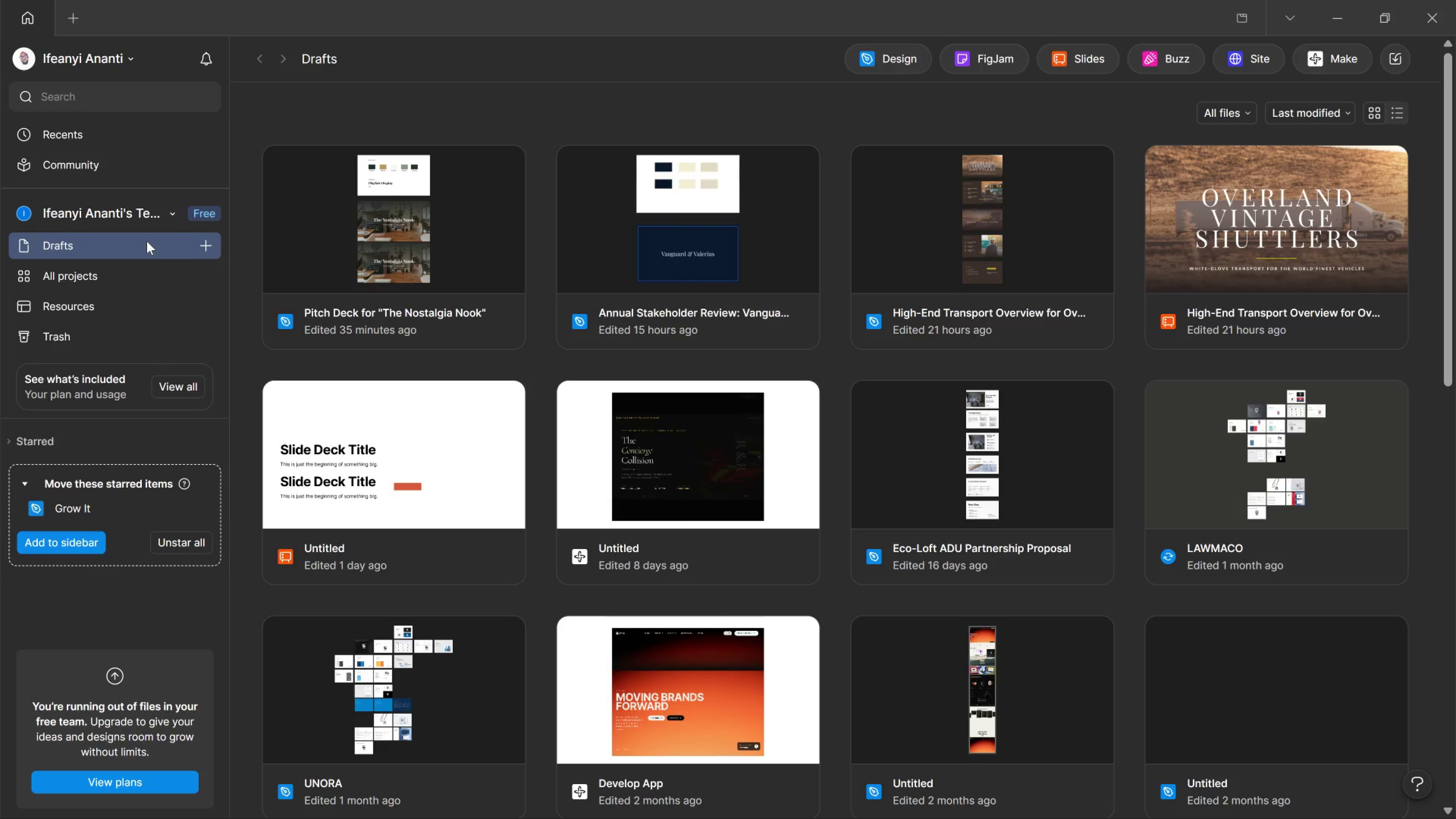 
left_click([205, 240])
 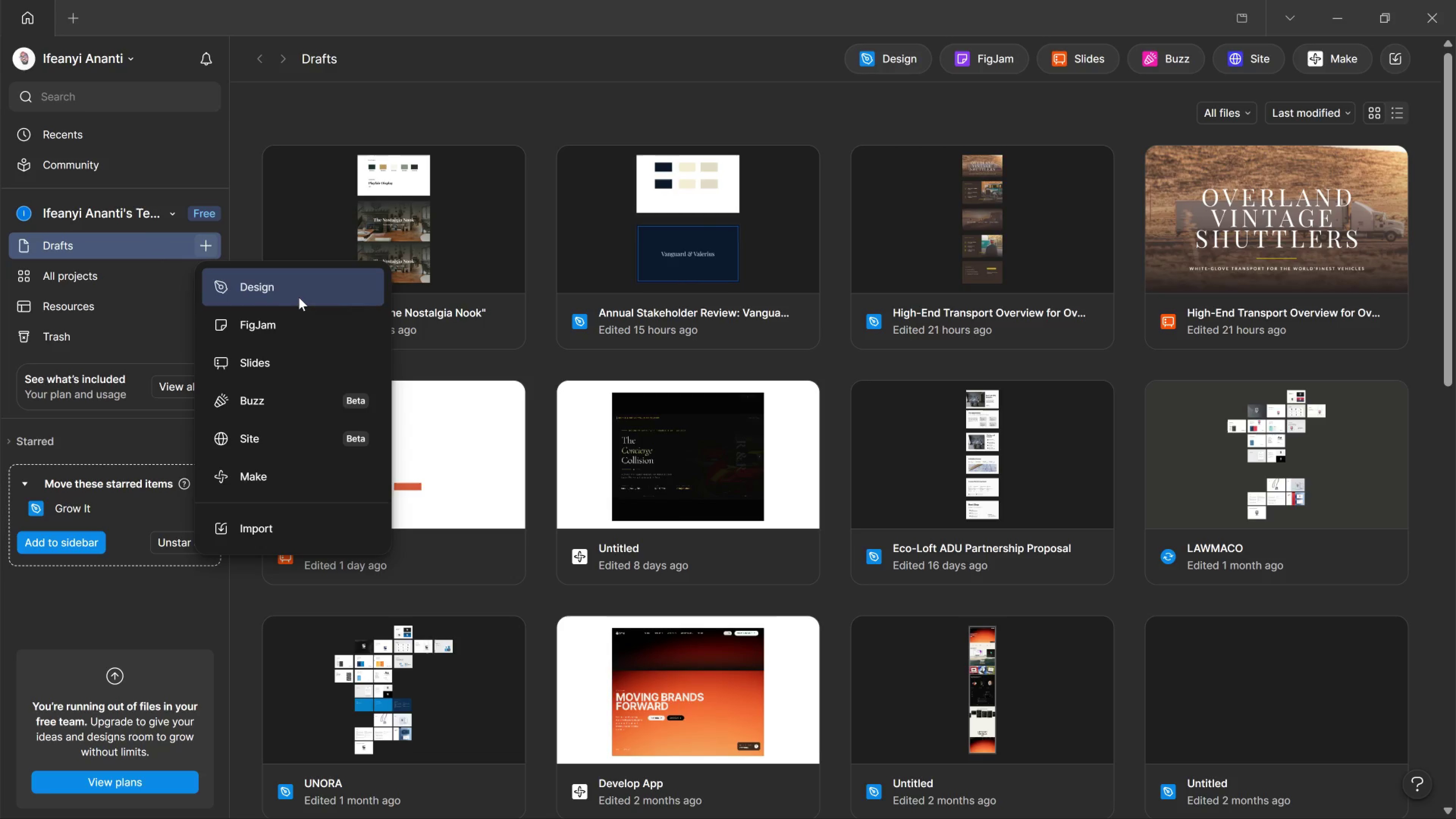 
left_click([299, 297])
 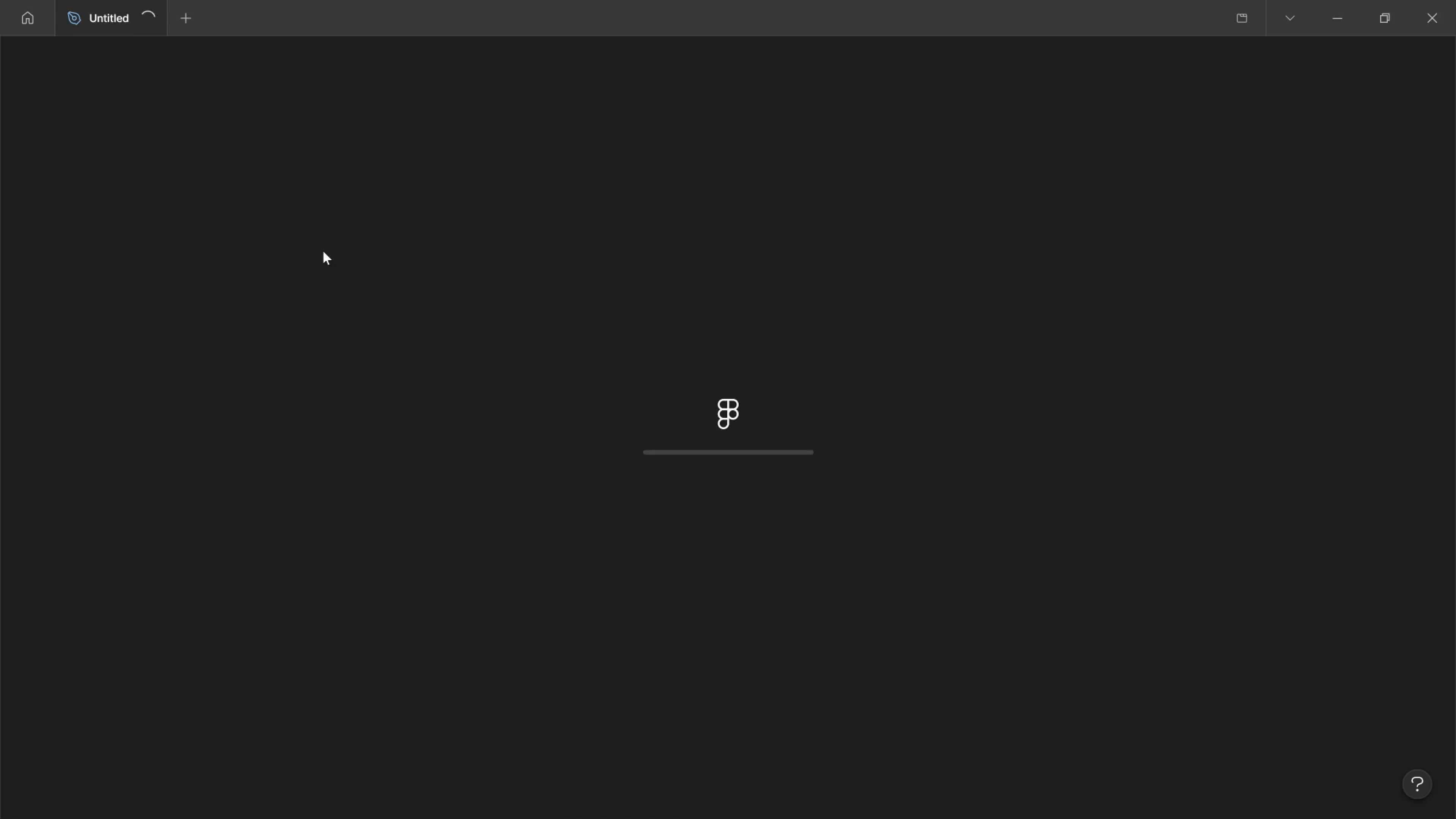 
wait(8.25)
 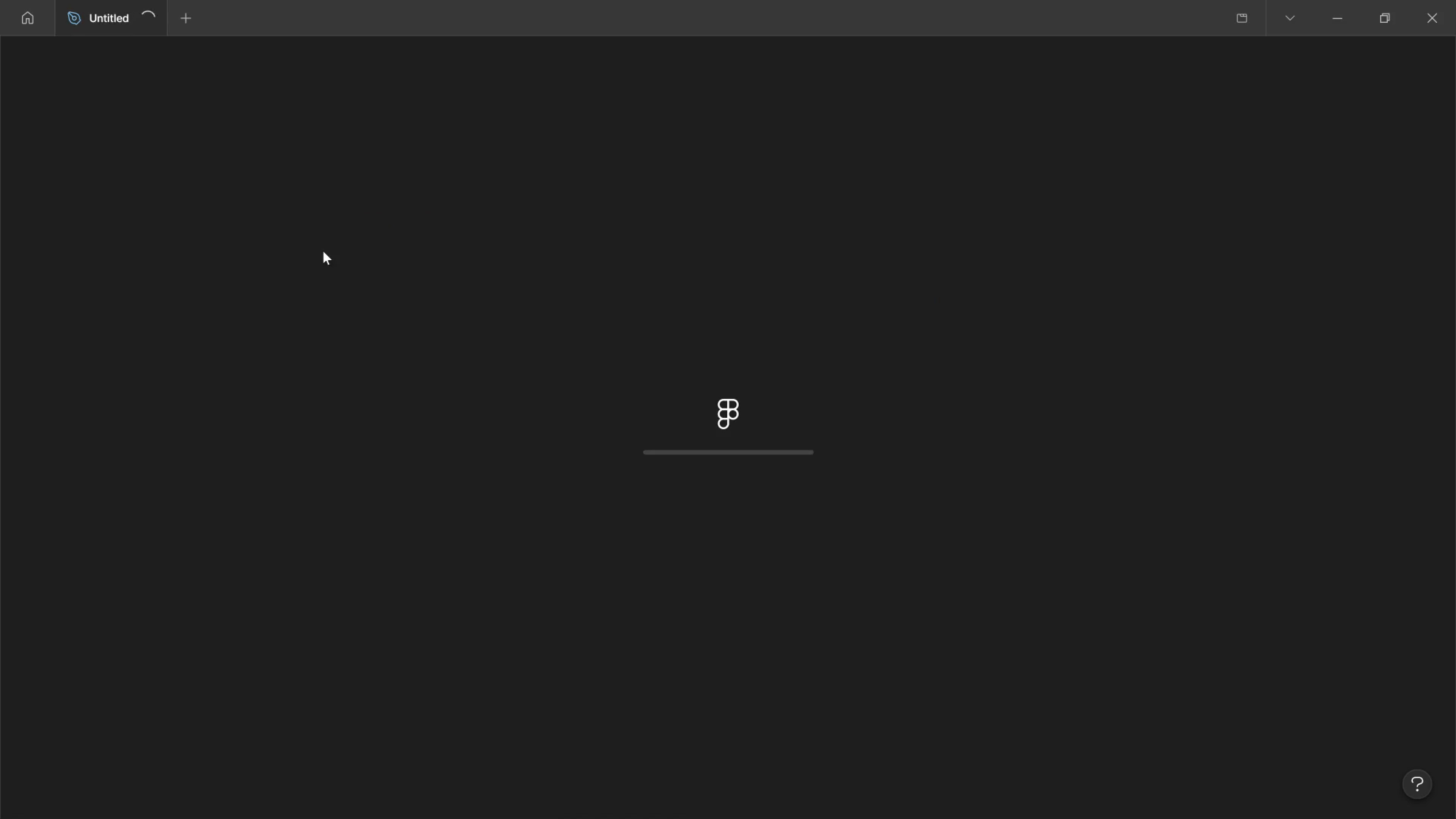 
left_click([602, 783])
 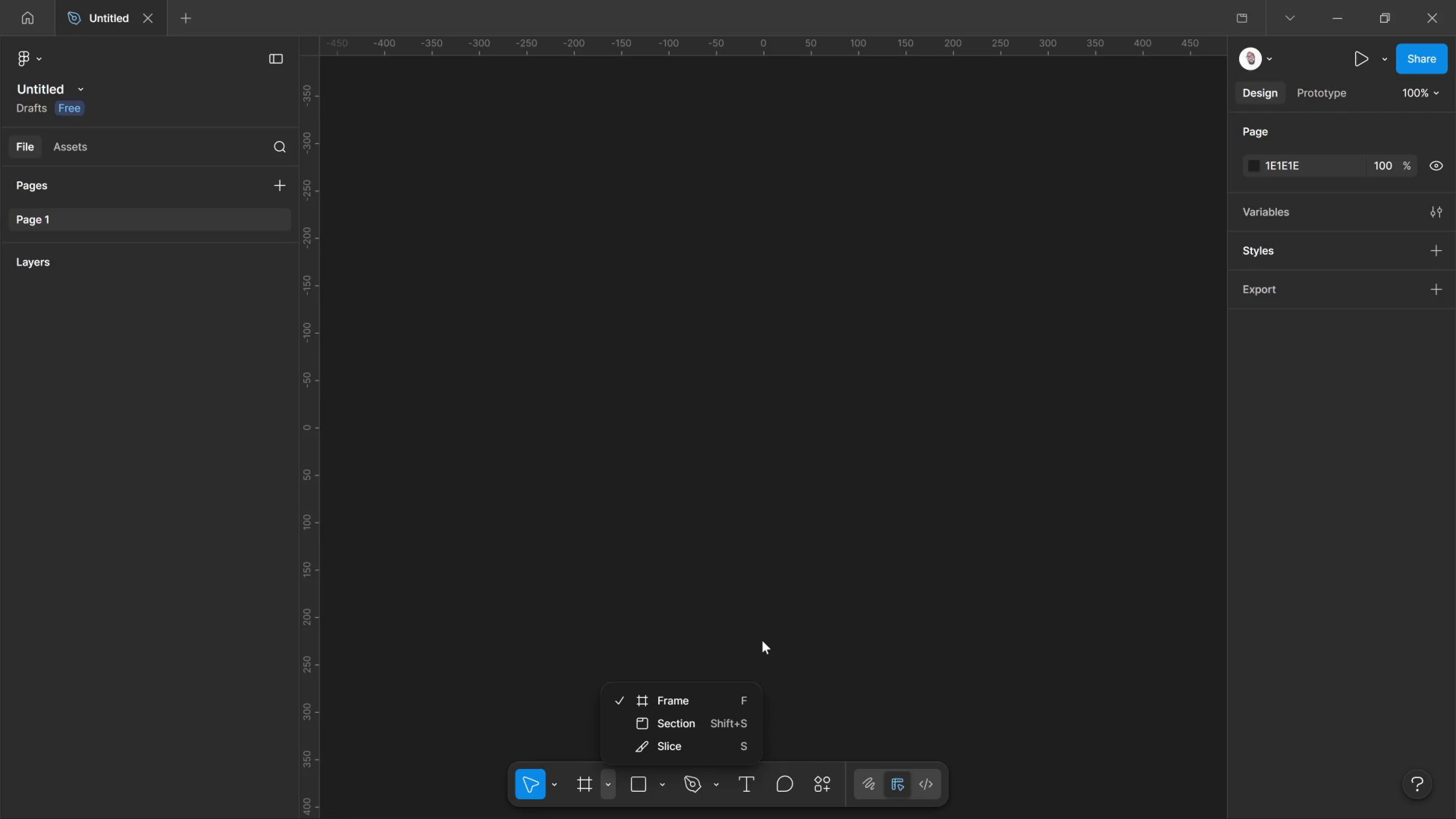 
wait(40.93)
 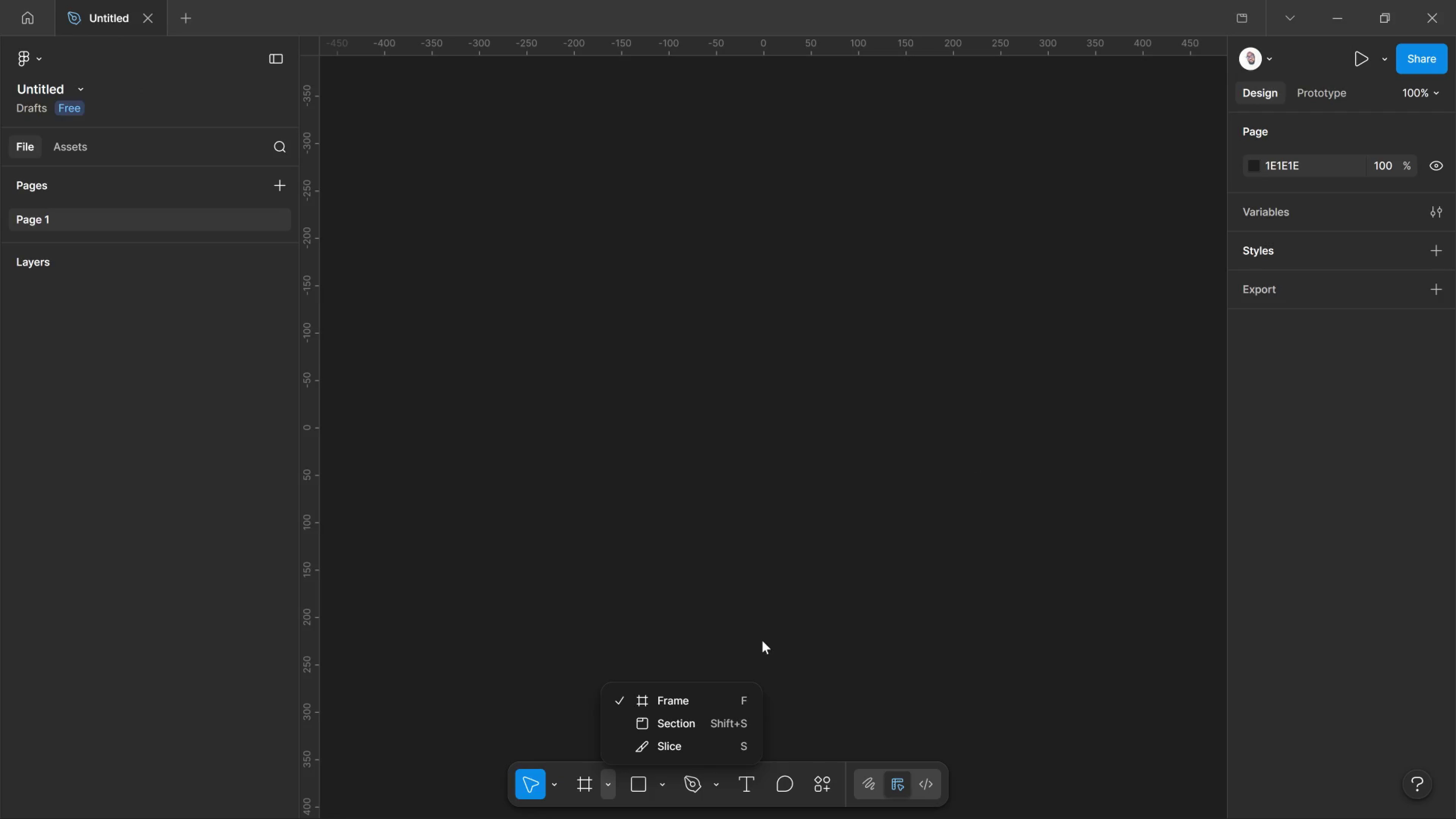 
scroll: coordinate [770, 667], scroll_direction: down, amount: 1.0
 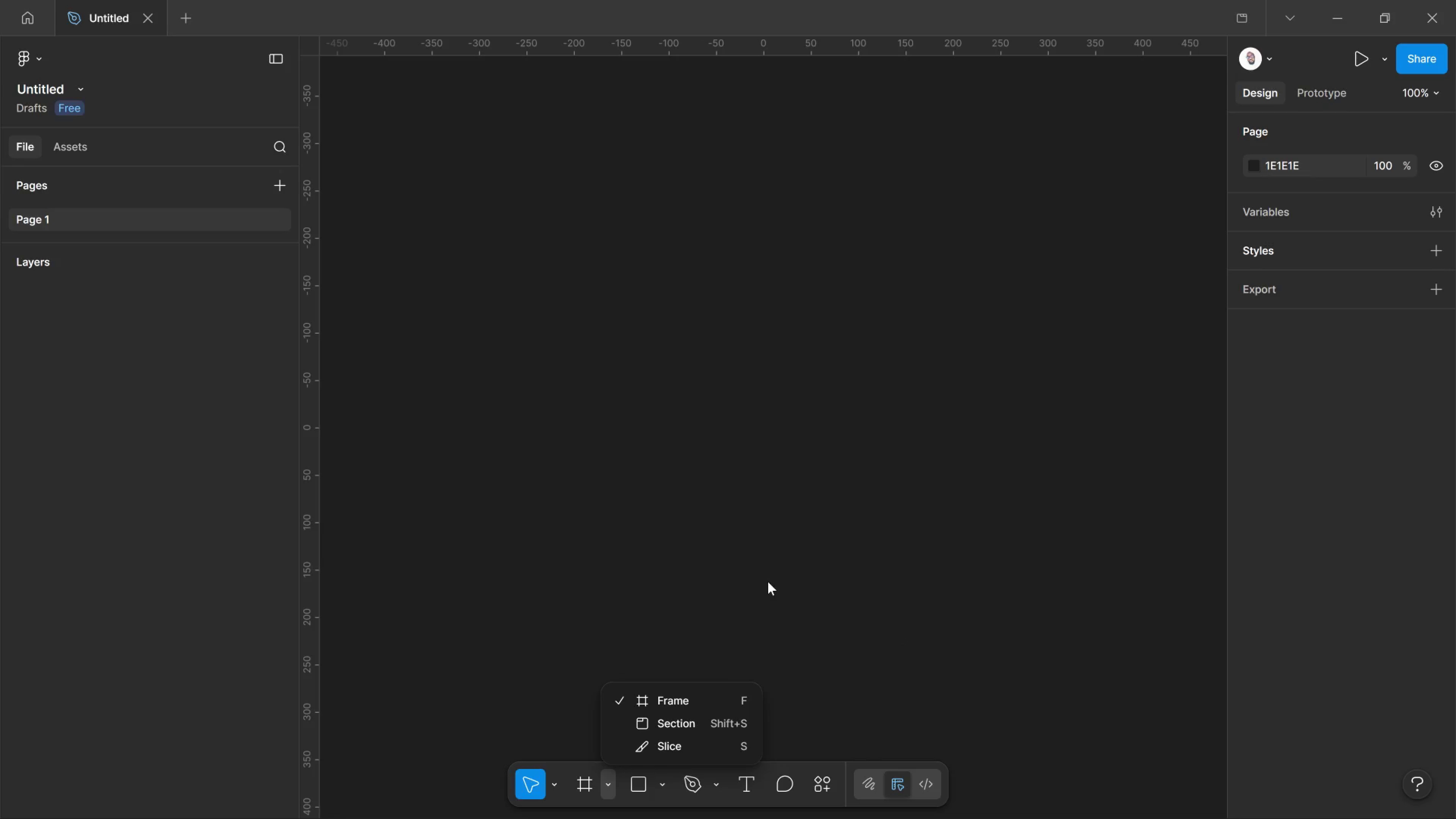 
left_click([768, 582])
 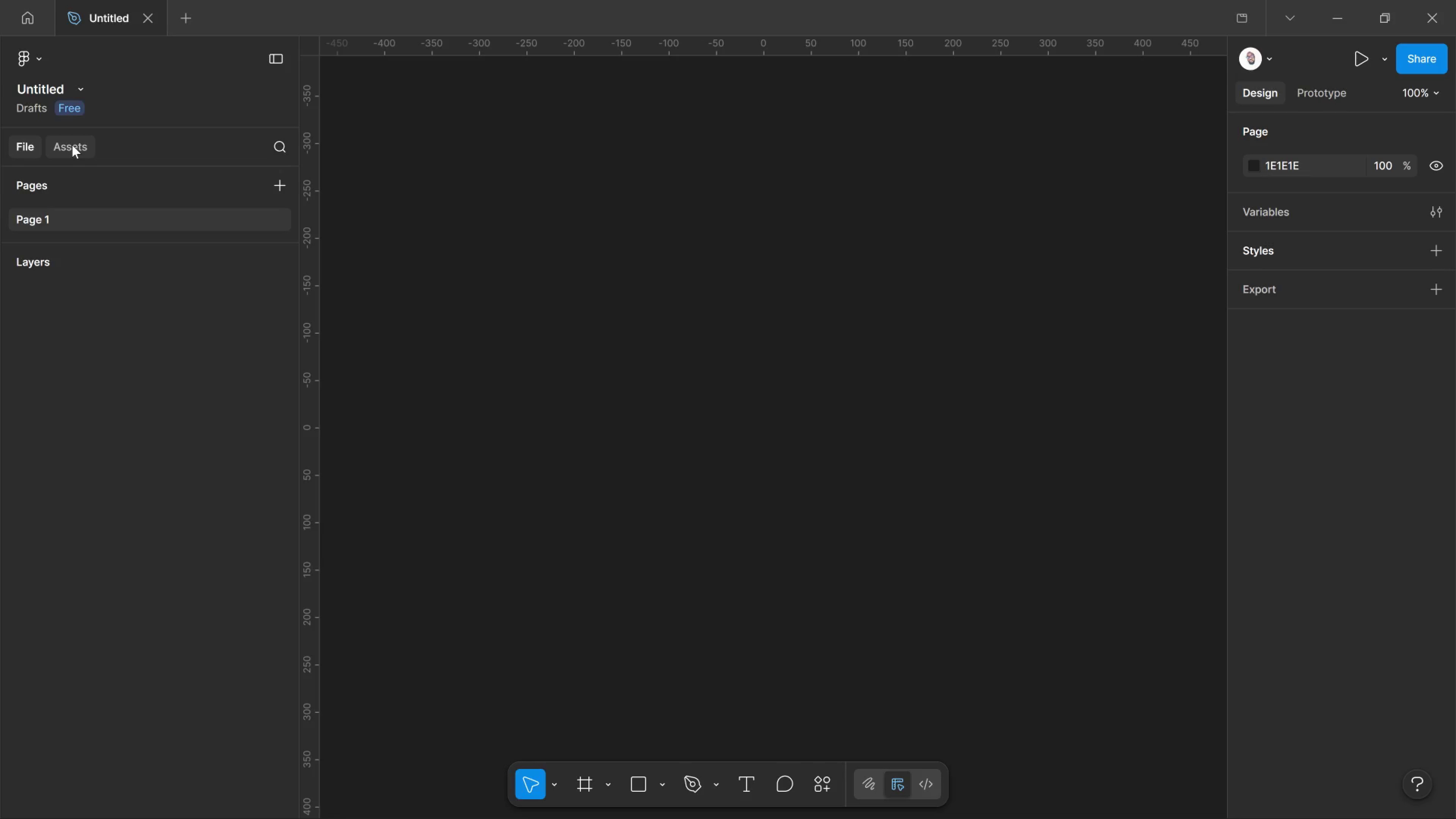 
wait(67.23)
 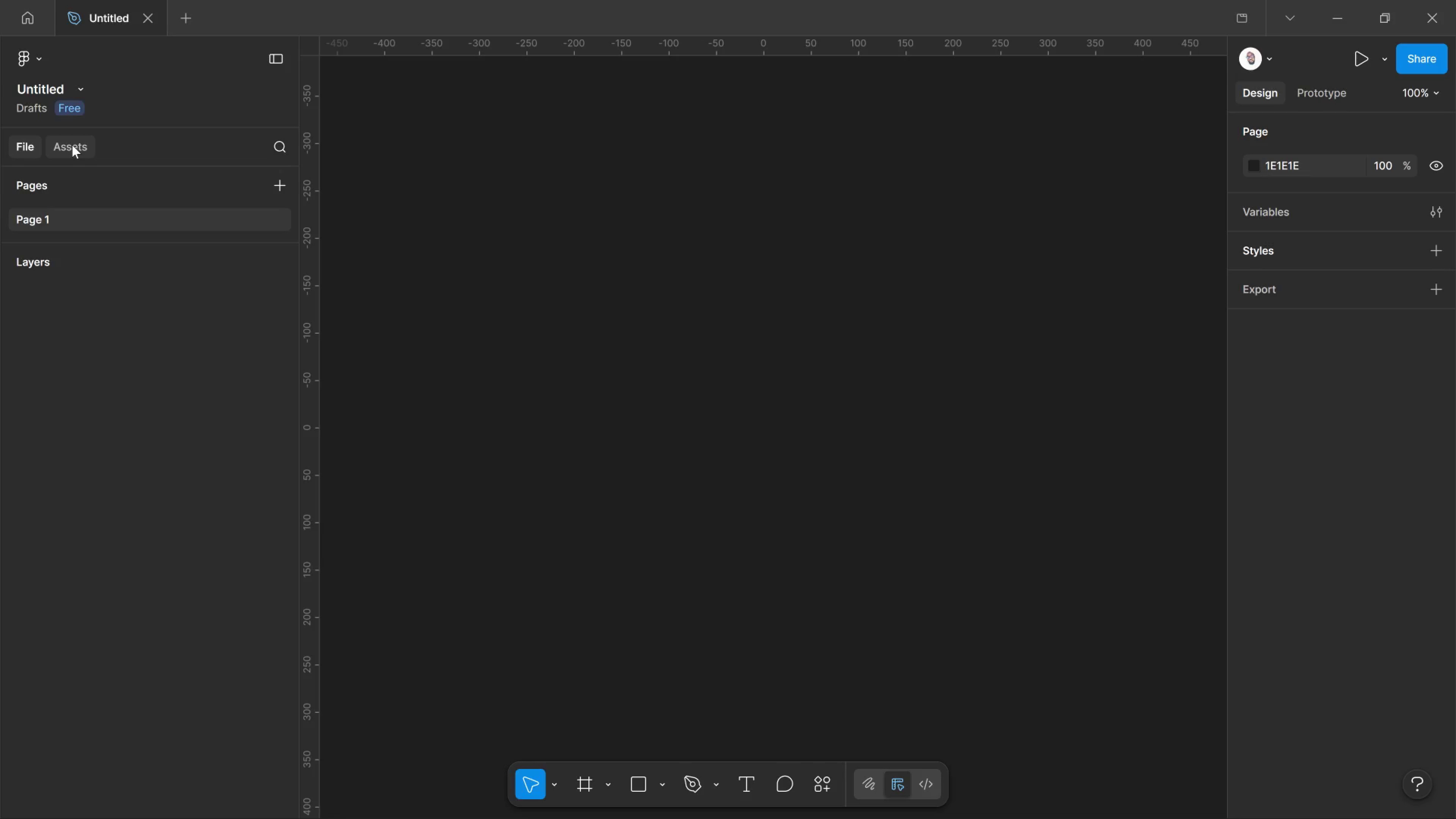 
left_click([77, 155])
 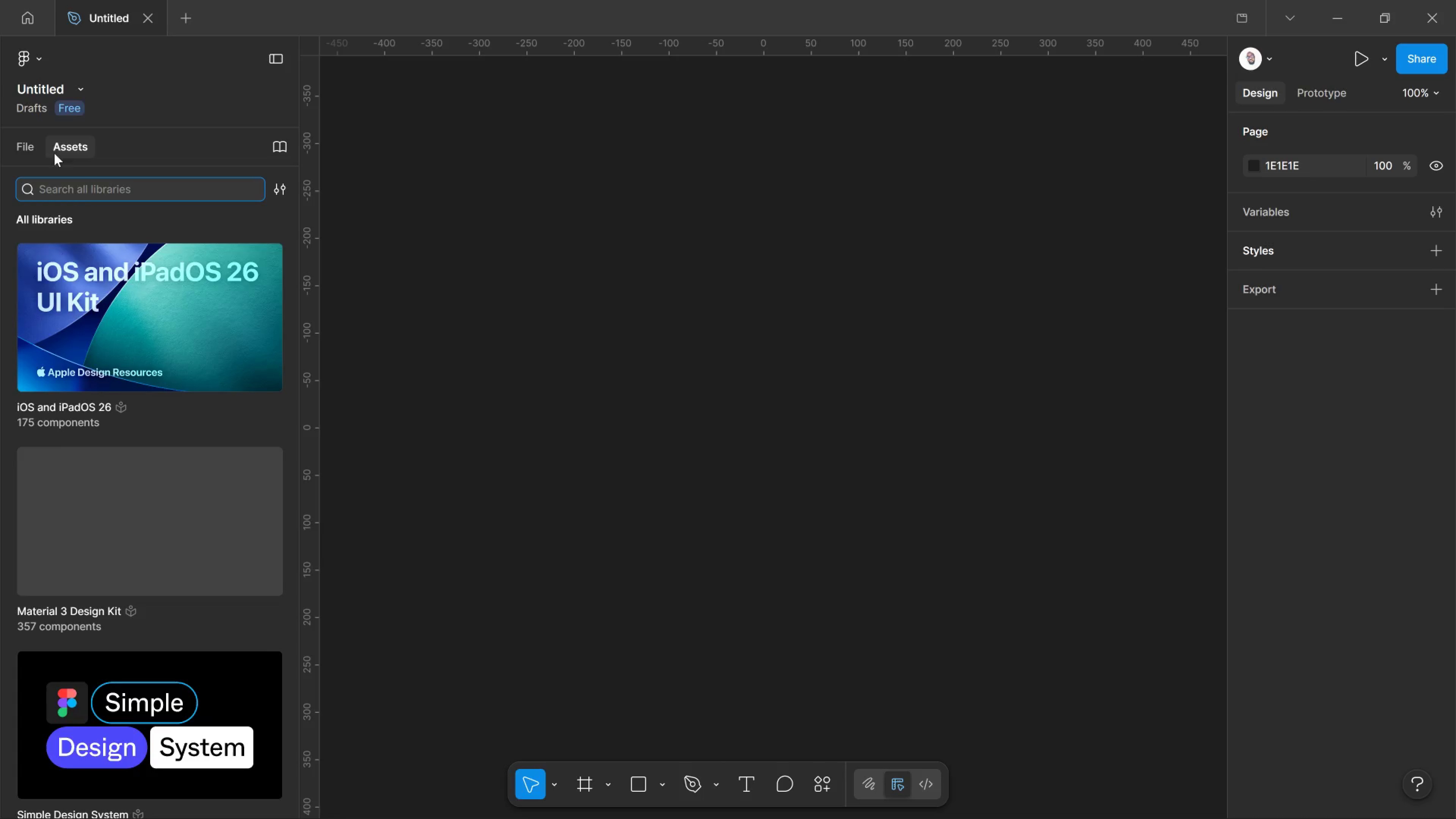 
left_click([33, 151])
 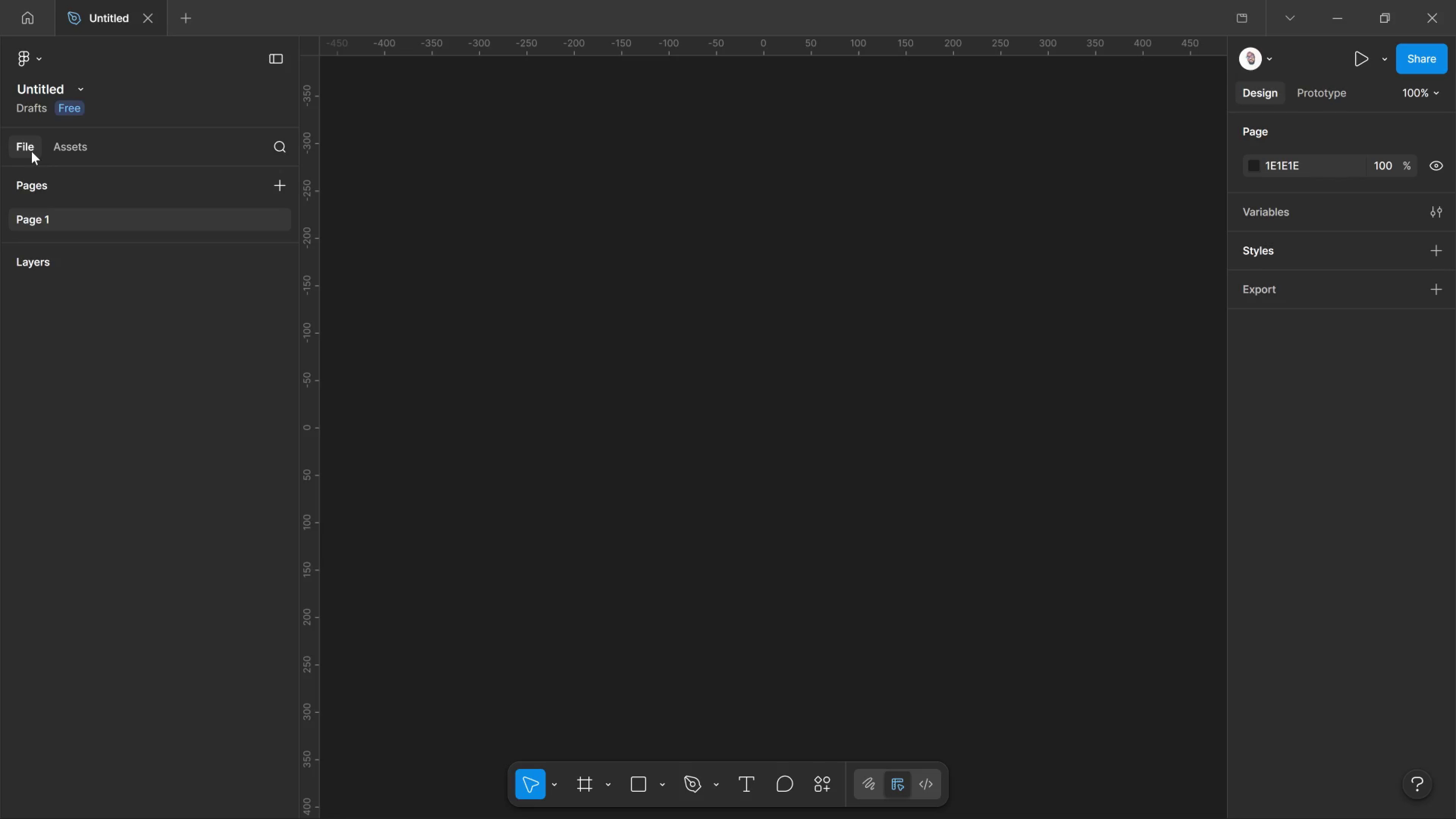 
wait(33.16)
 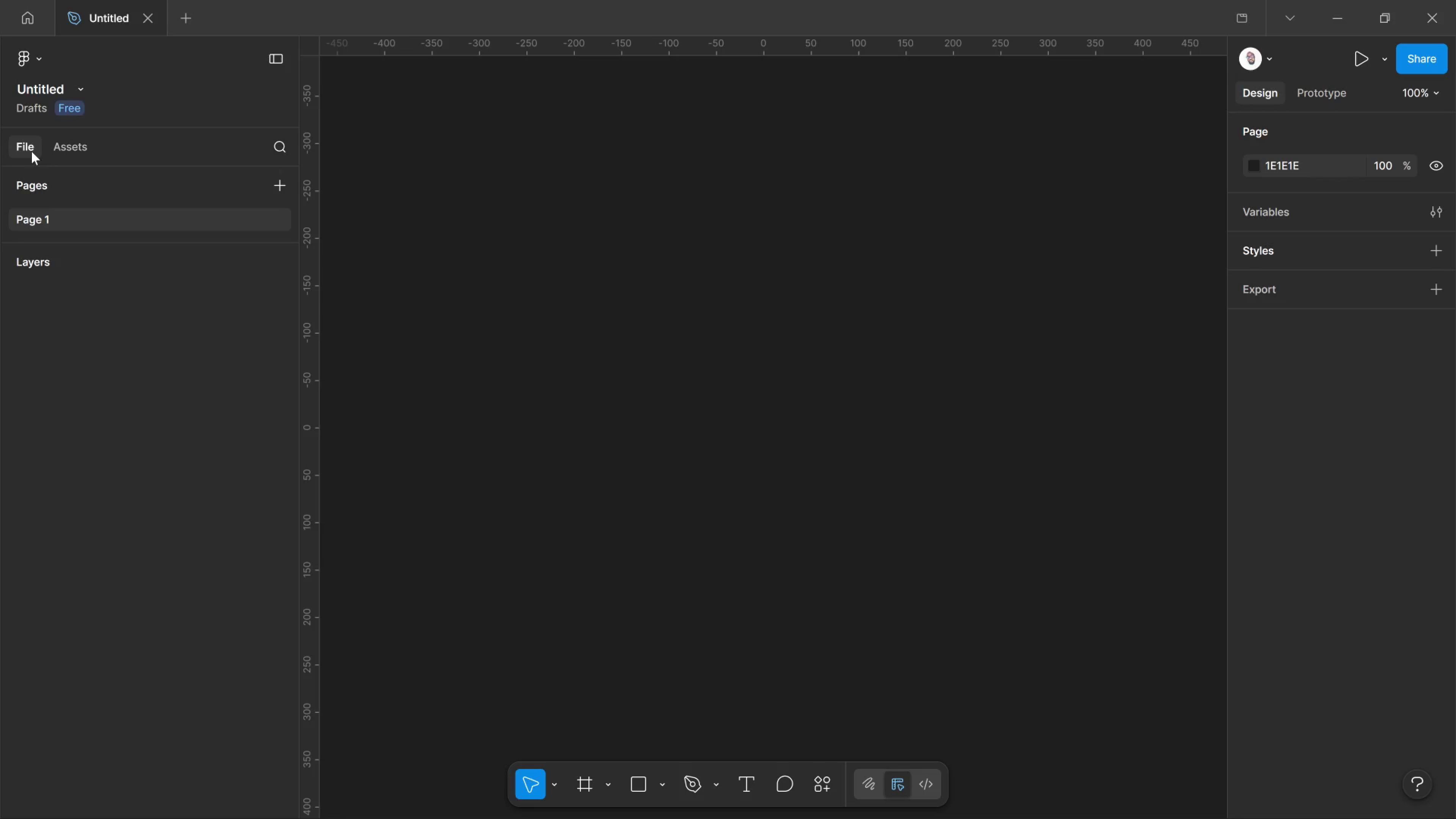 
left_click_drag(start_coordinate=[605, 790], to_coordinate=[603, 790])
 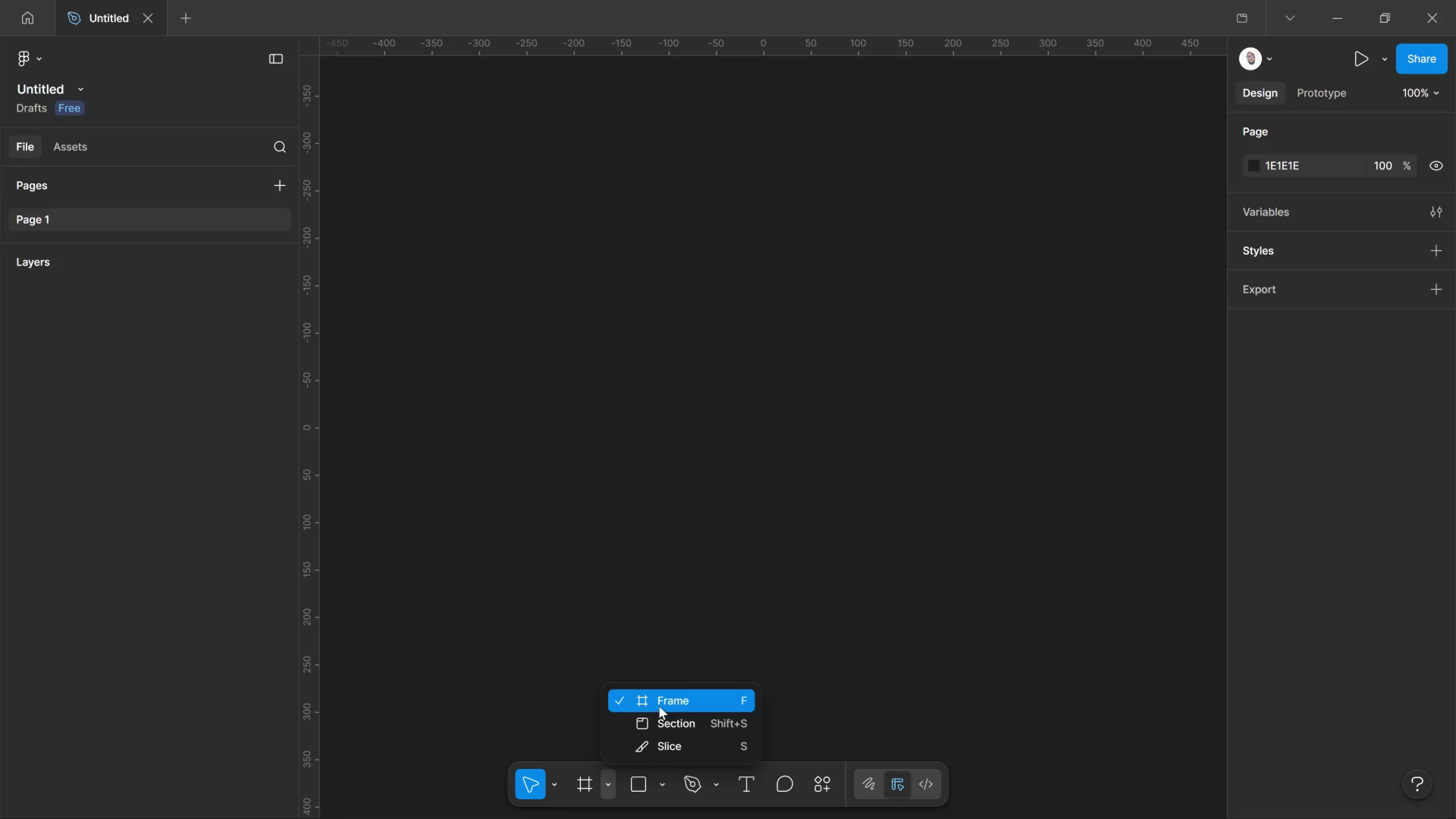 
left_click([1349, 399])
 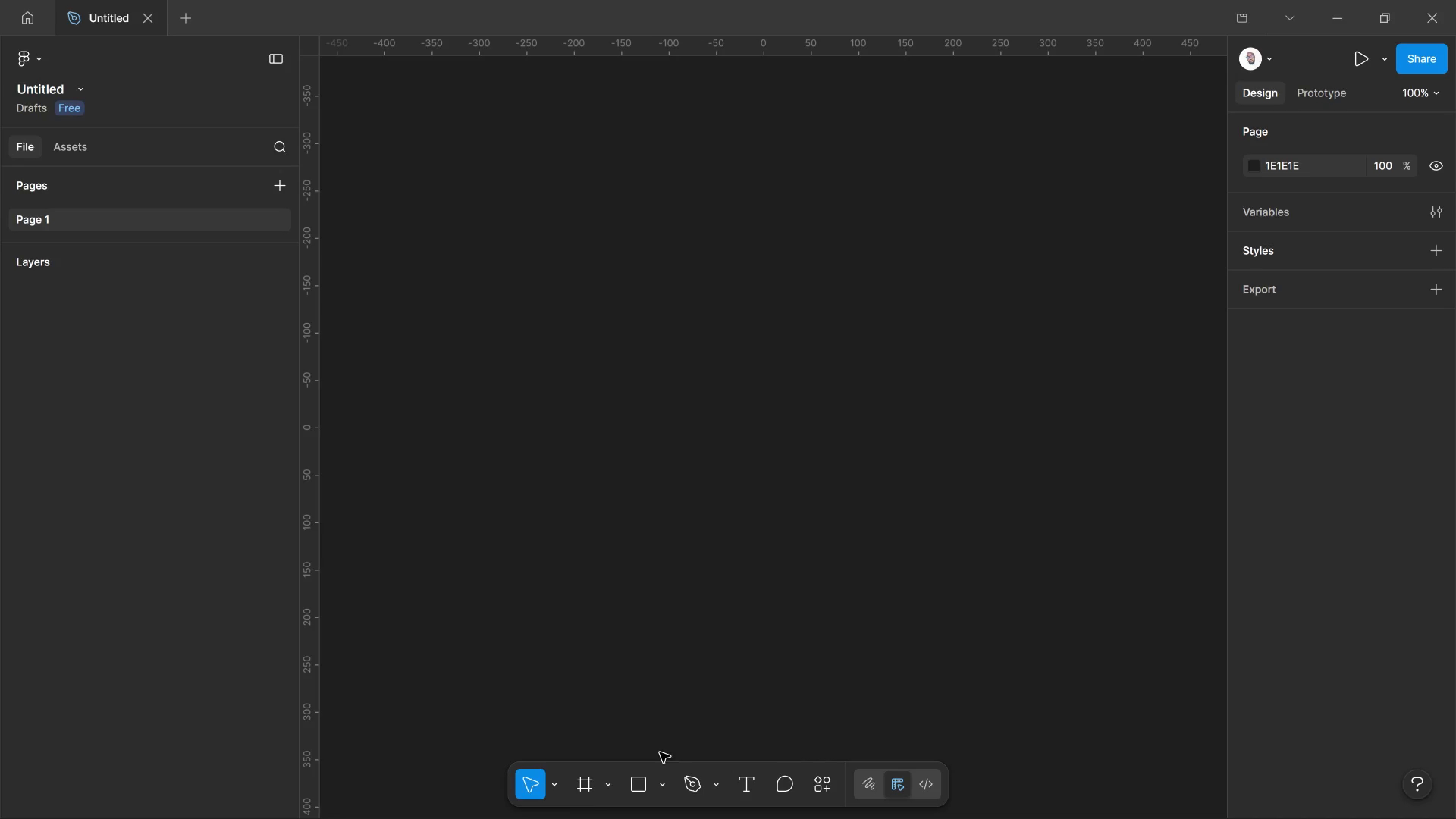 
left_click([586, 792])
 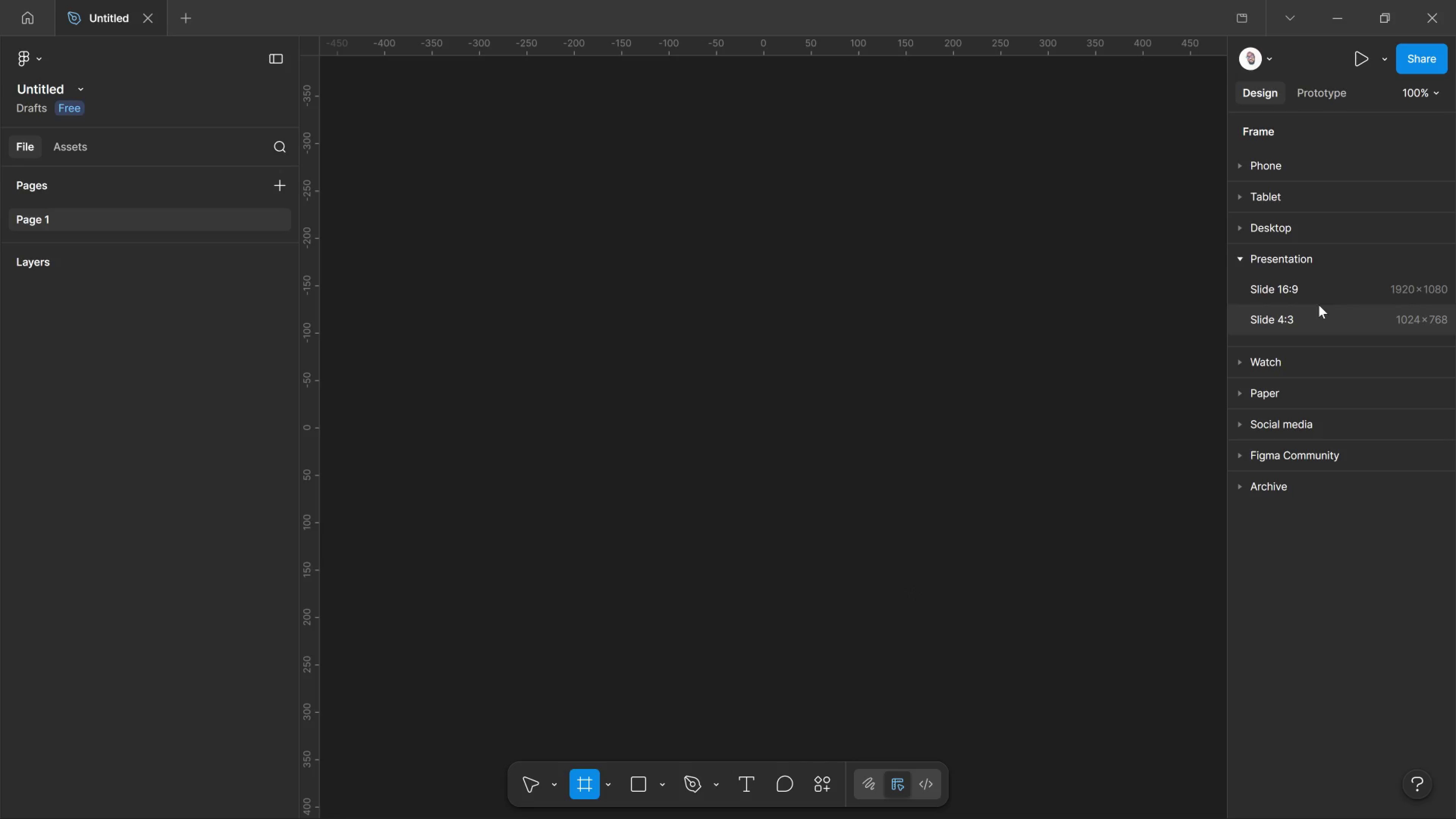 
left_click([1318, 287])
 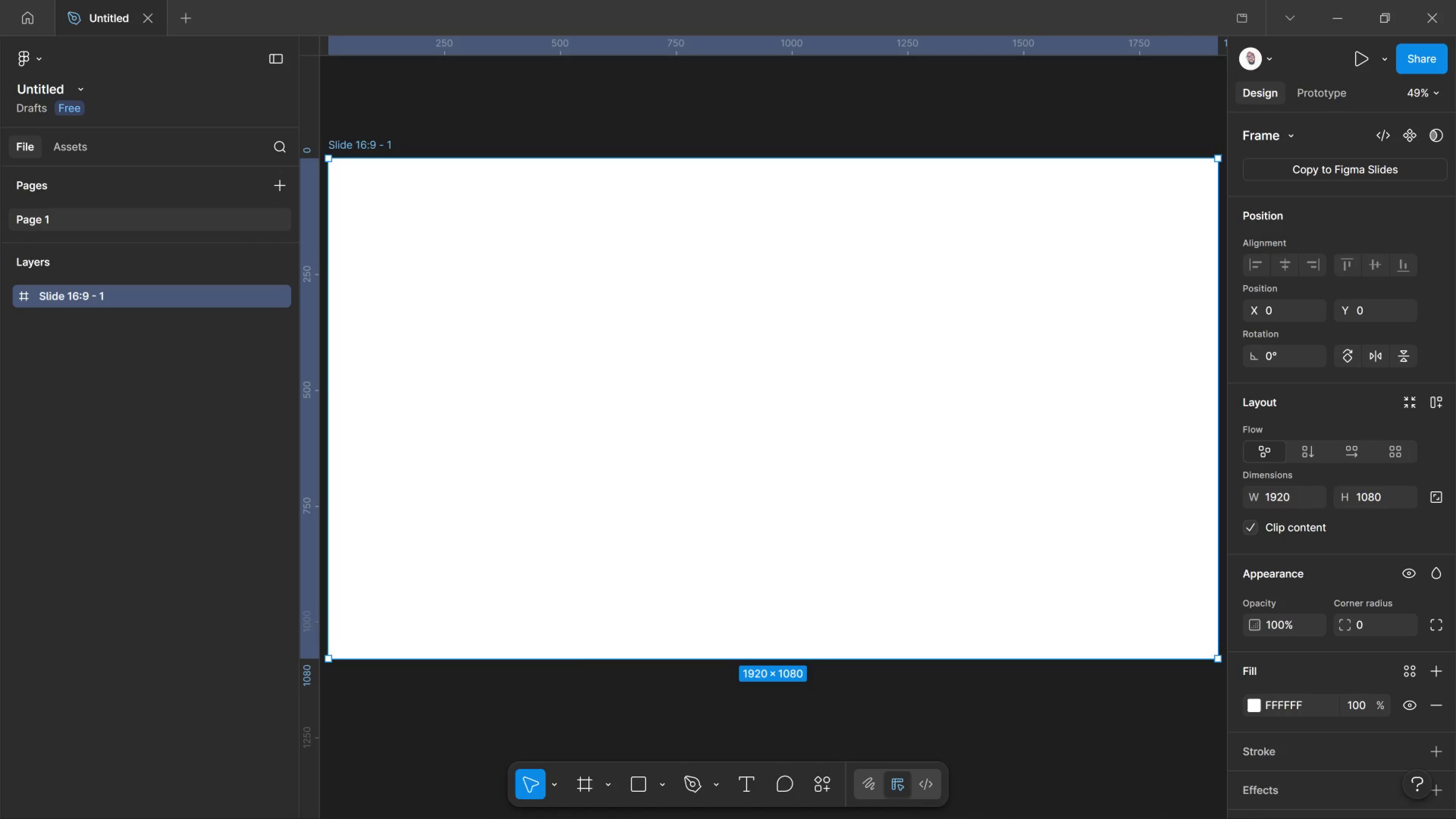 
left_click([1135, 794])